 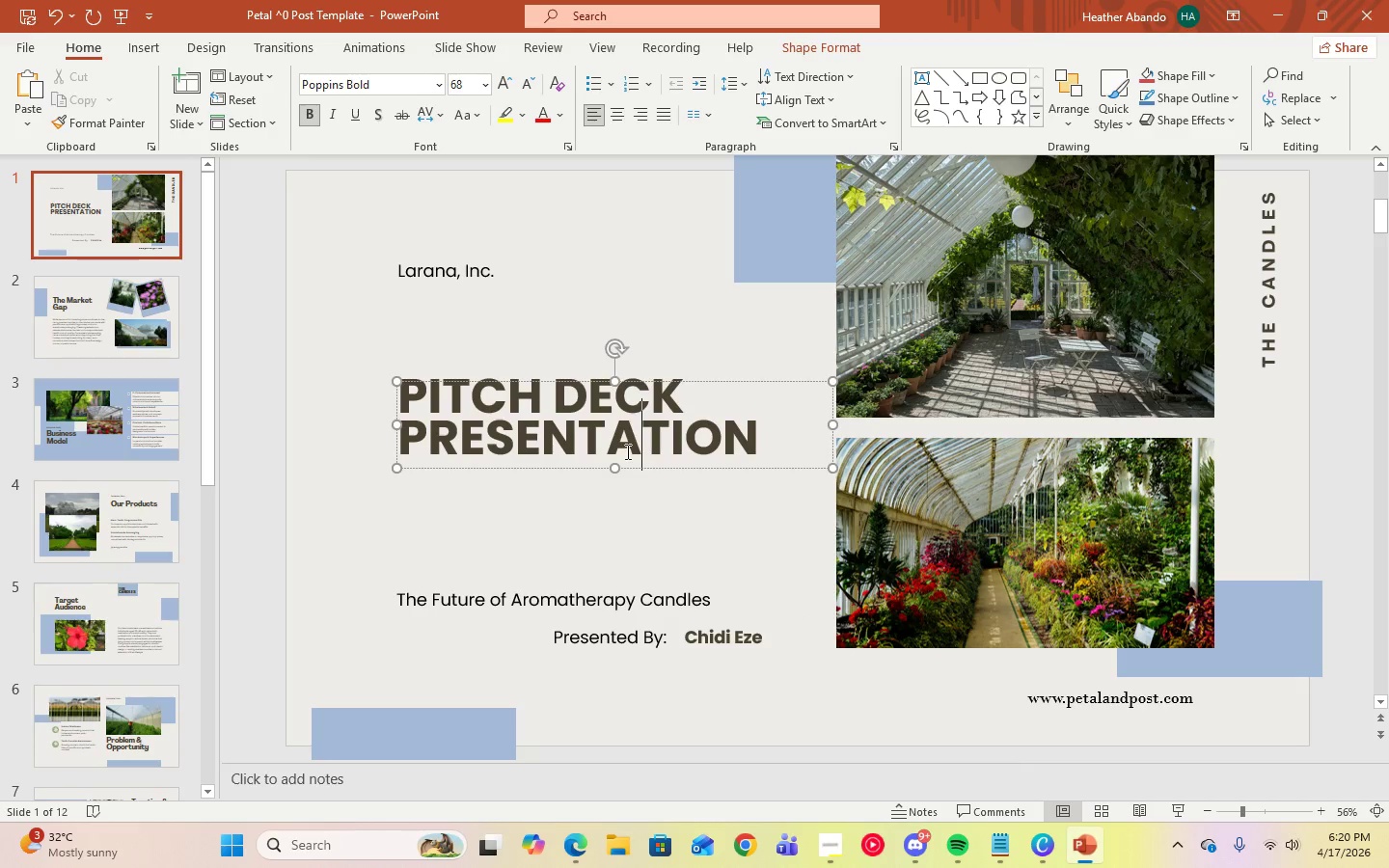 
key(Control+A)
 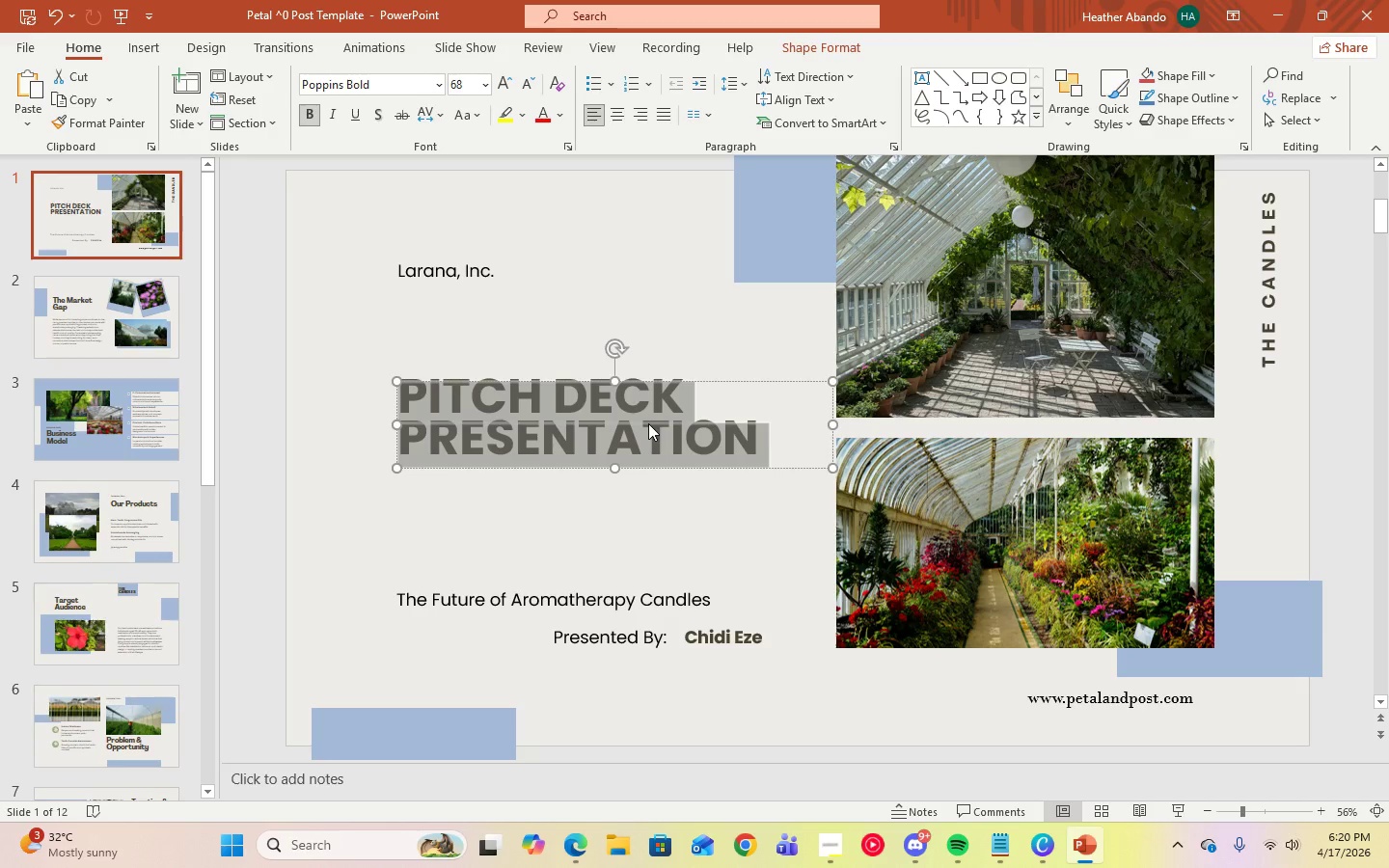 
key(Control+ControlLeft)
 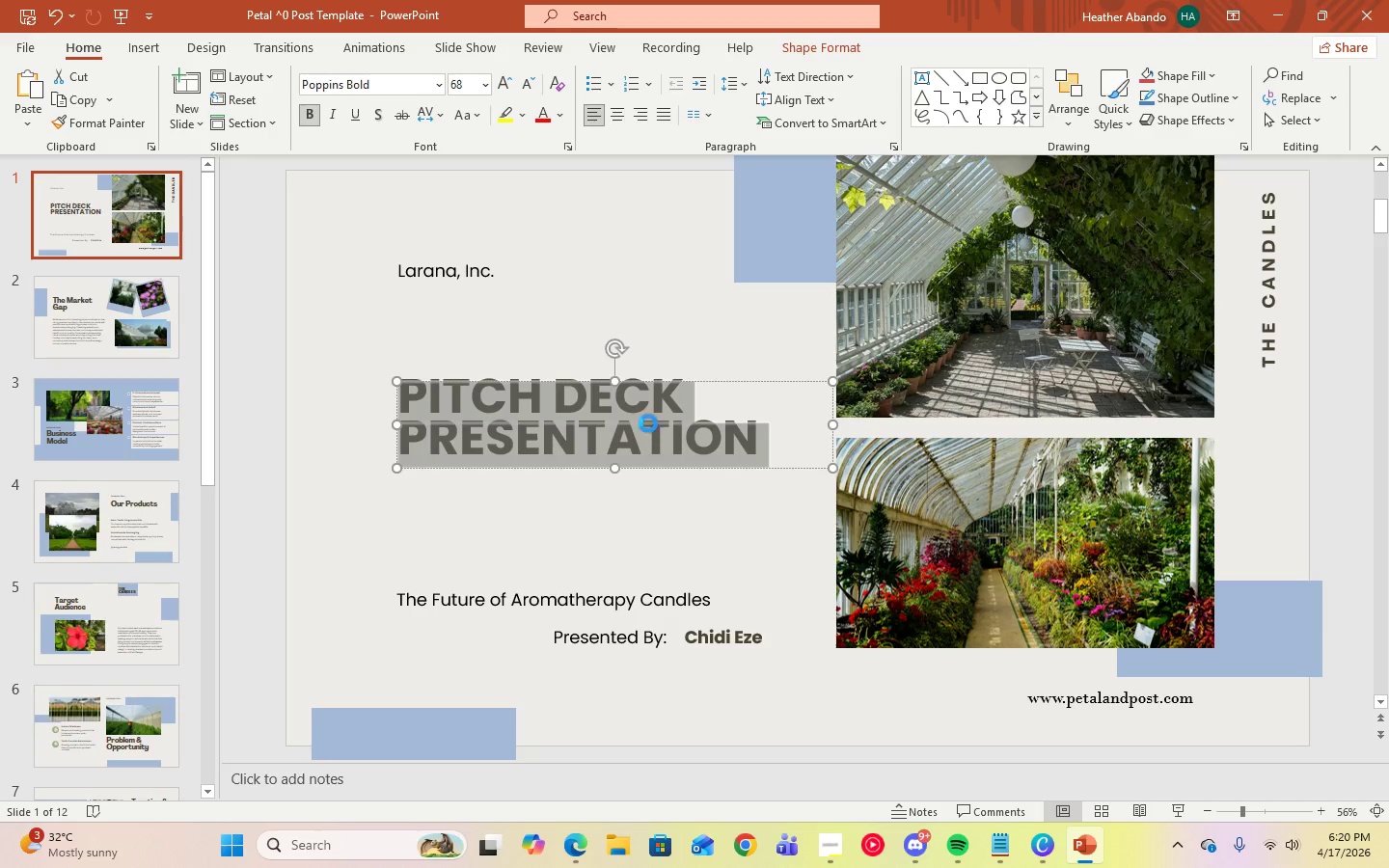 
key(Control+V)
 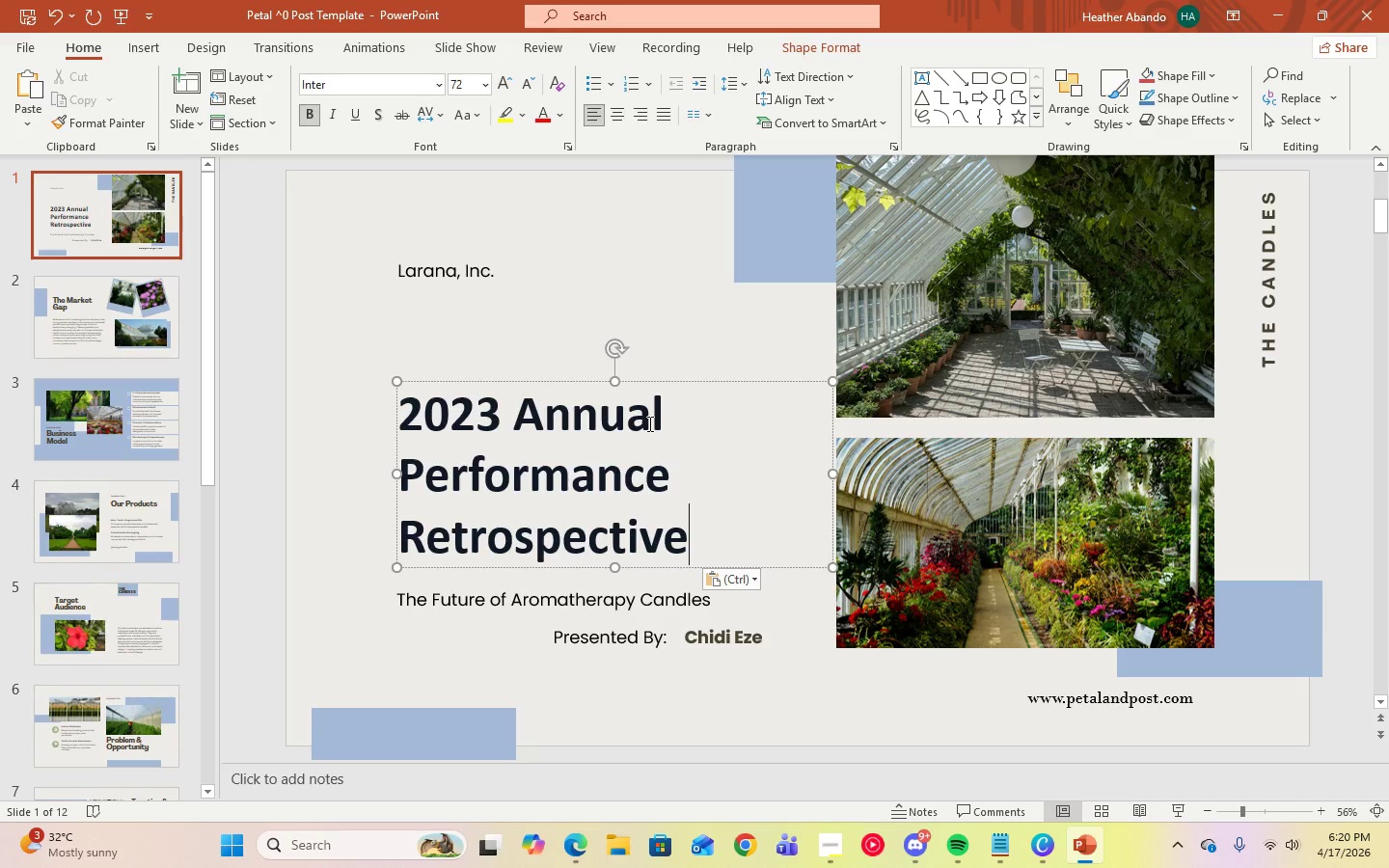 
key(Control+A)
 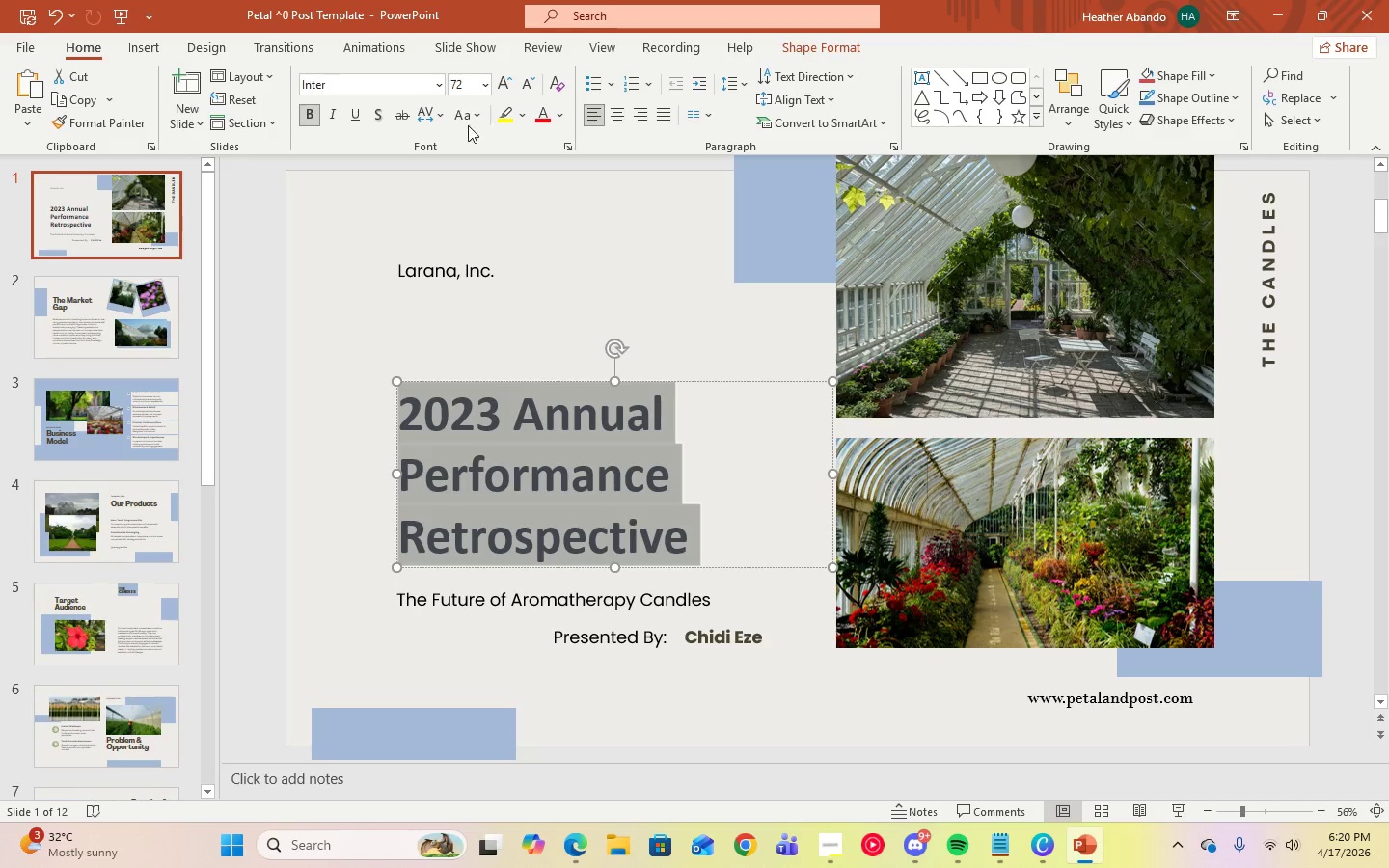 
left_click([437, 89])
 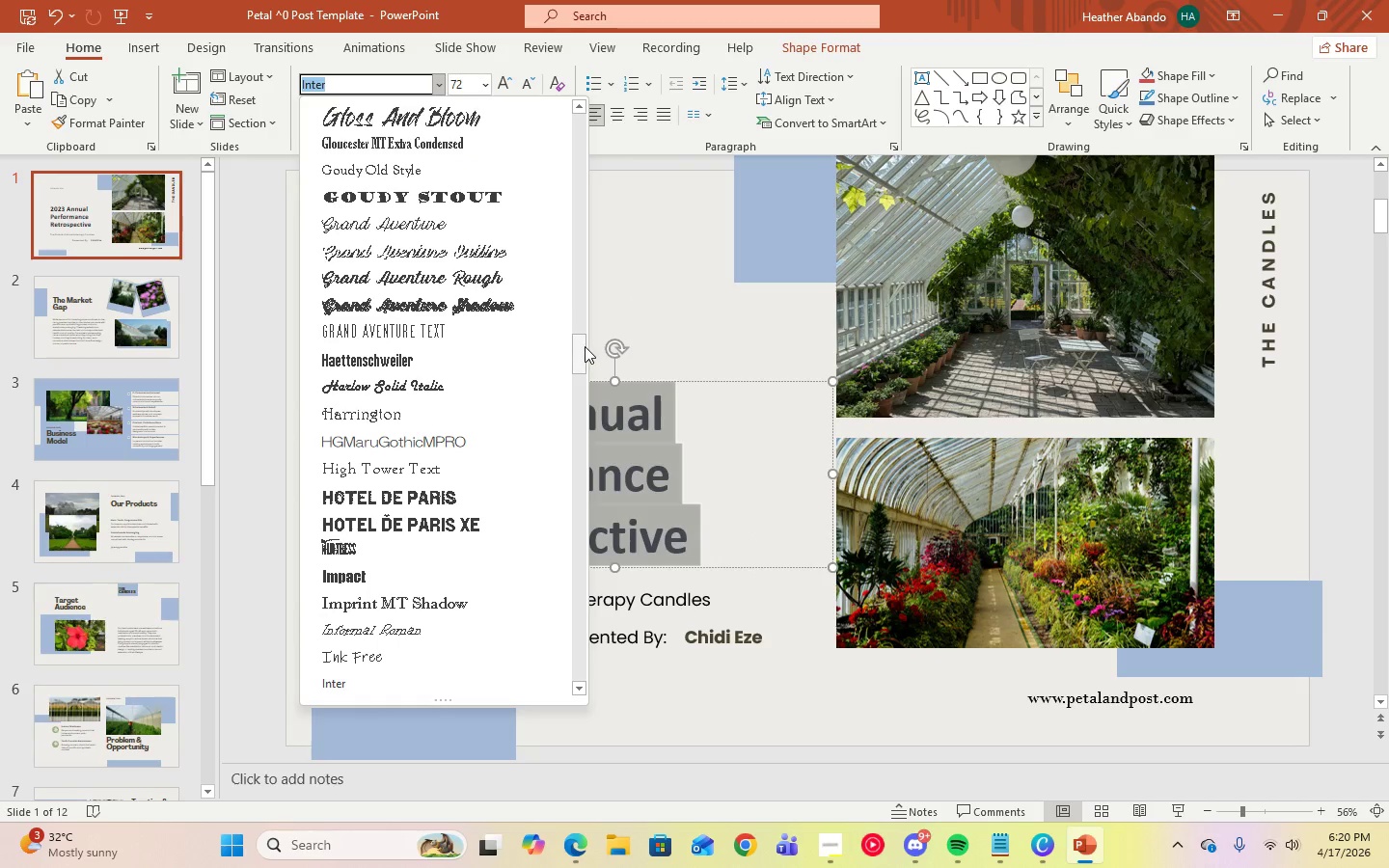 
left_click_drag(start_coordinate=[582, 347], to_coordinate=[579, 95])
 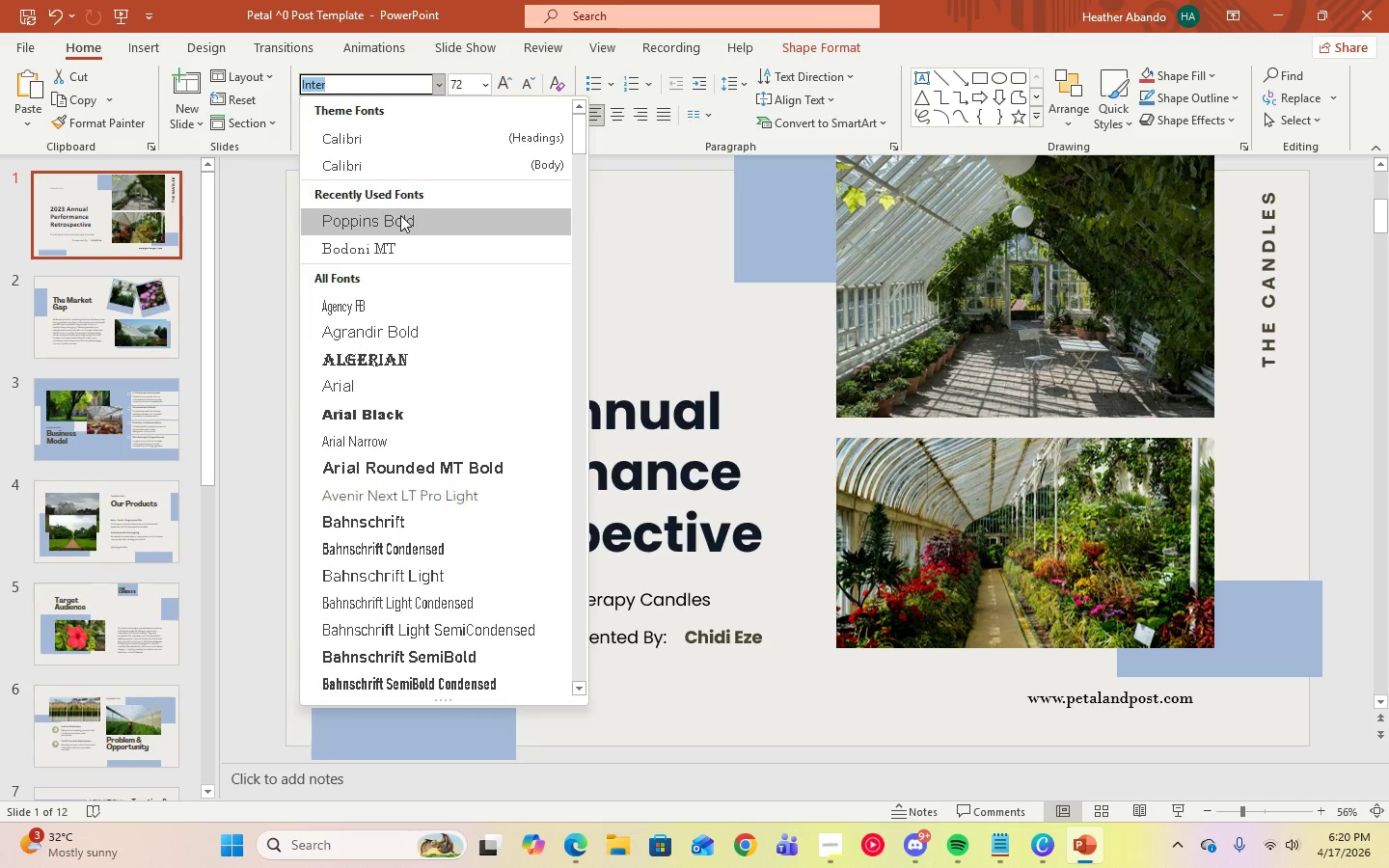 
left_click([400, 216])
 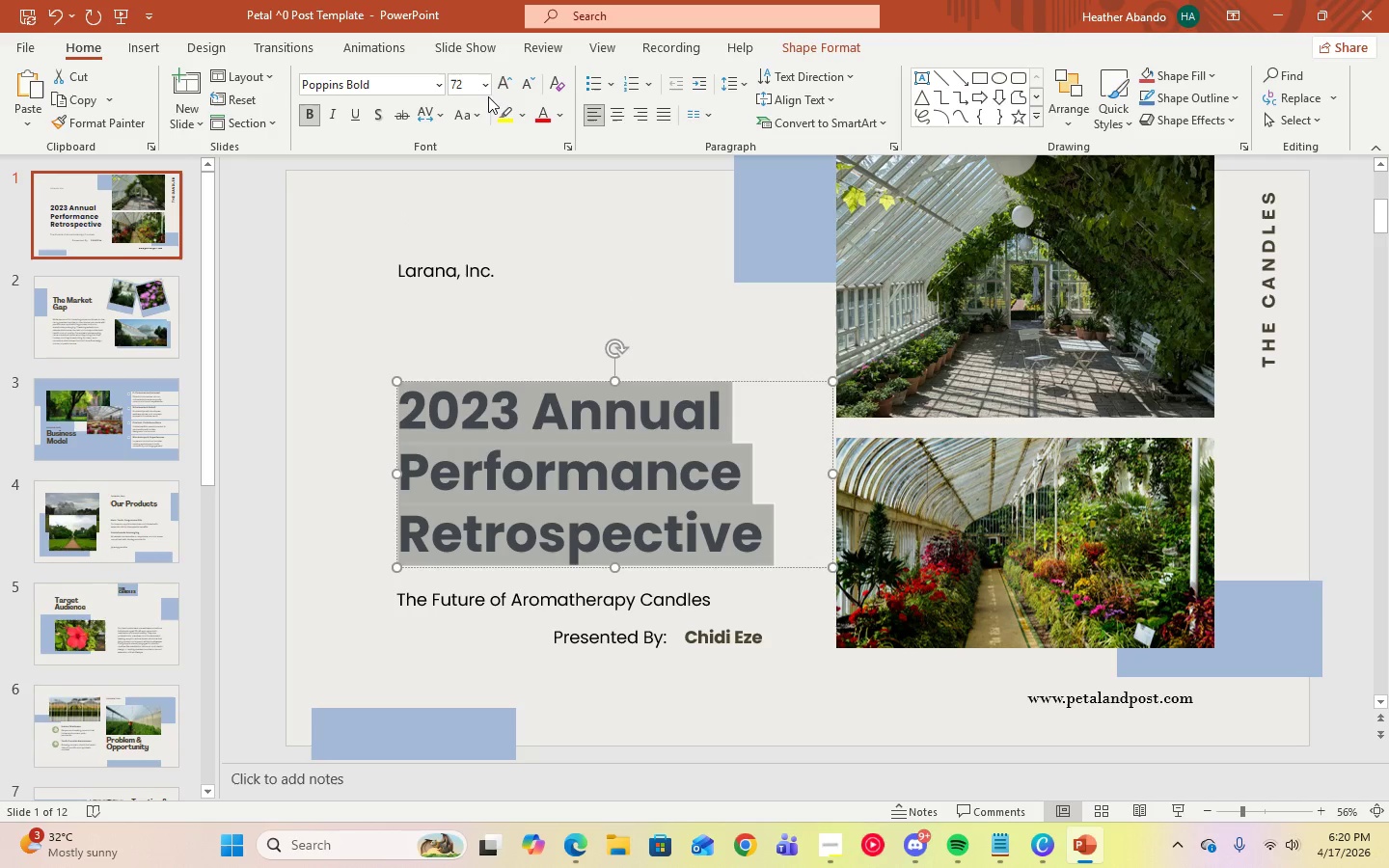 
left_click([454, 90])
 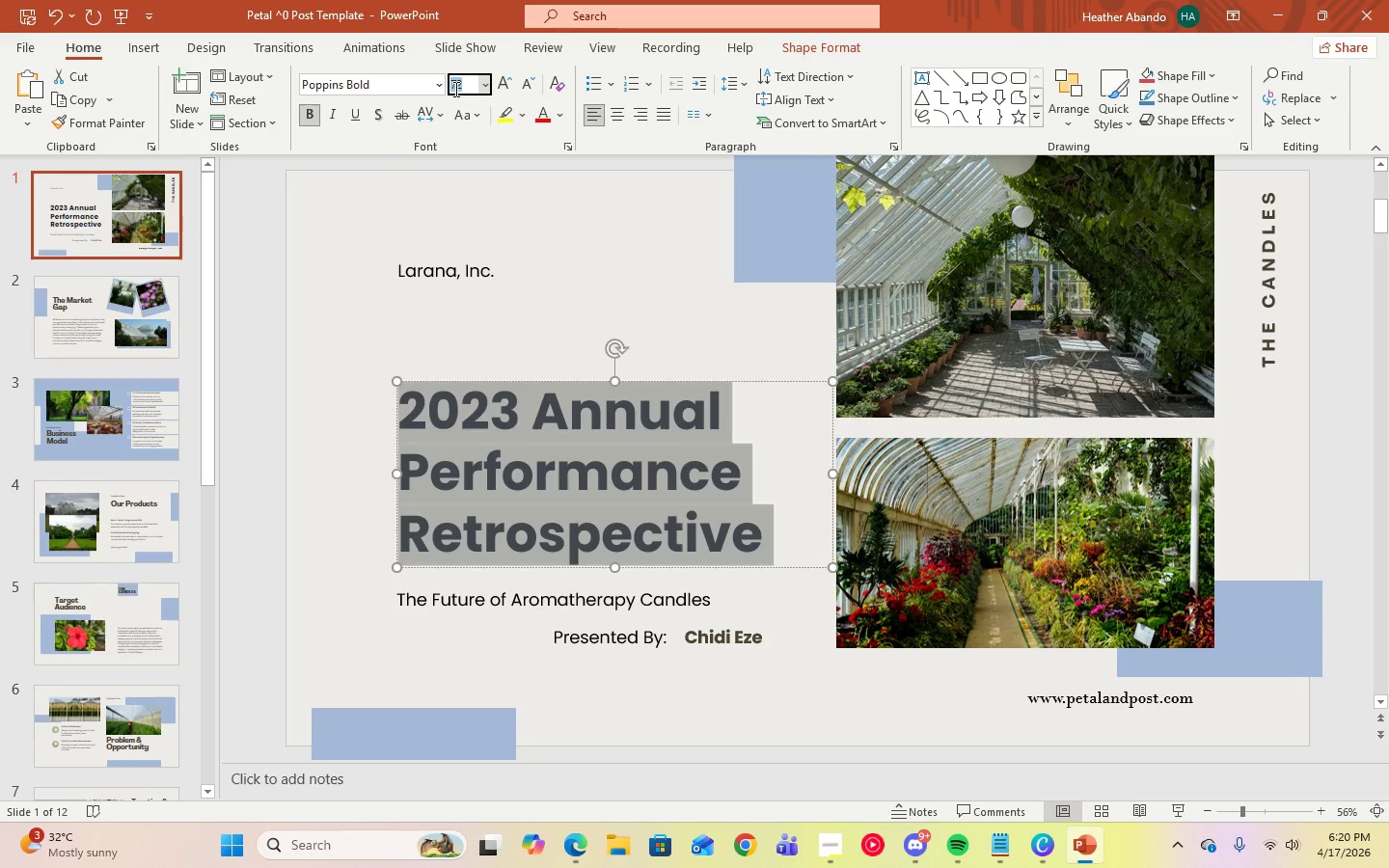 
key(Numpad6)
 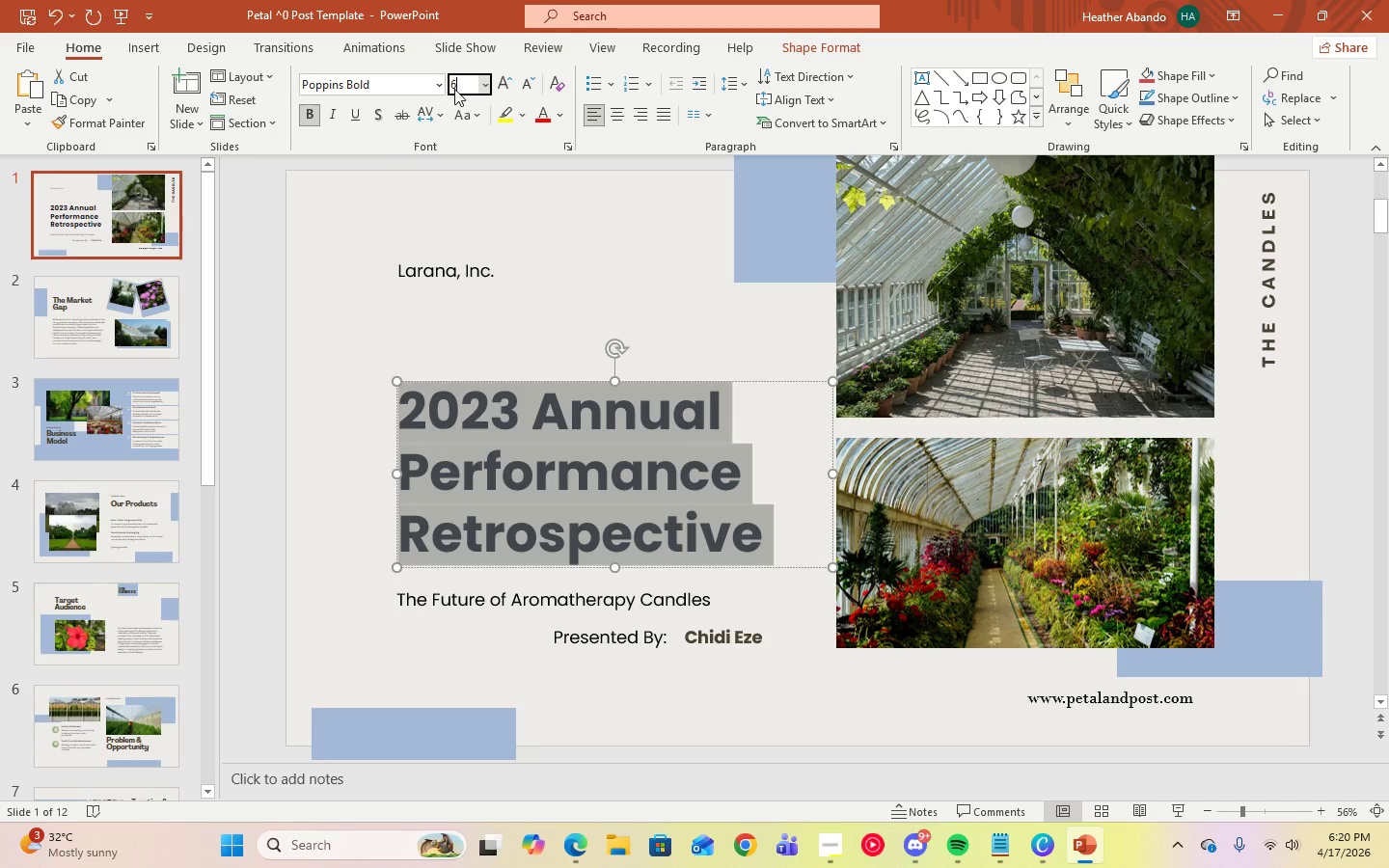 
key(Numpad0)
 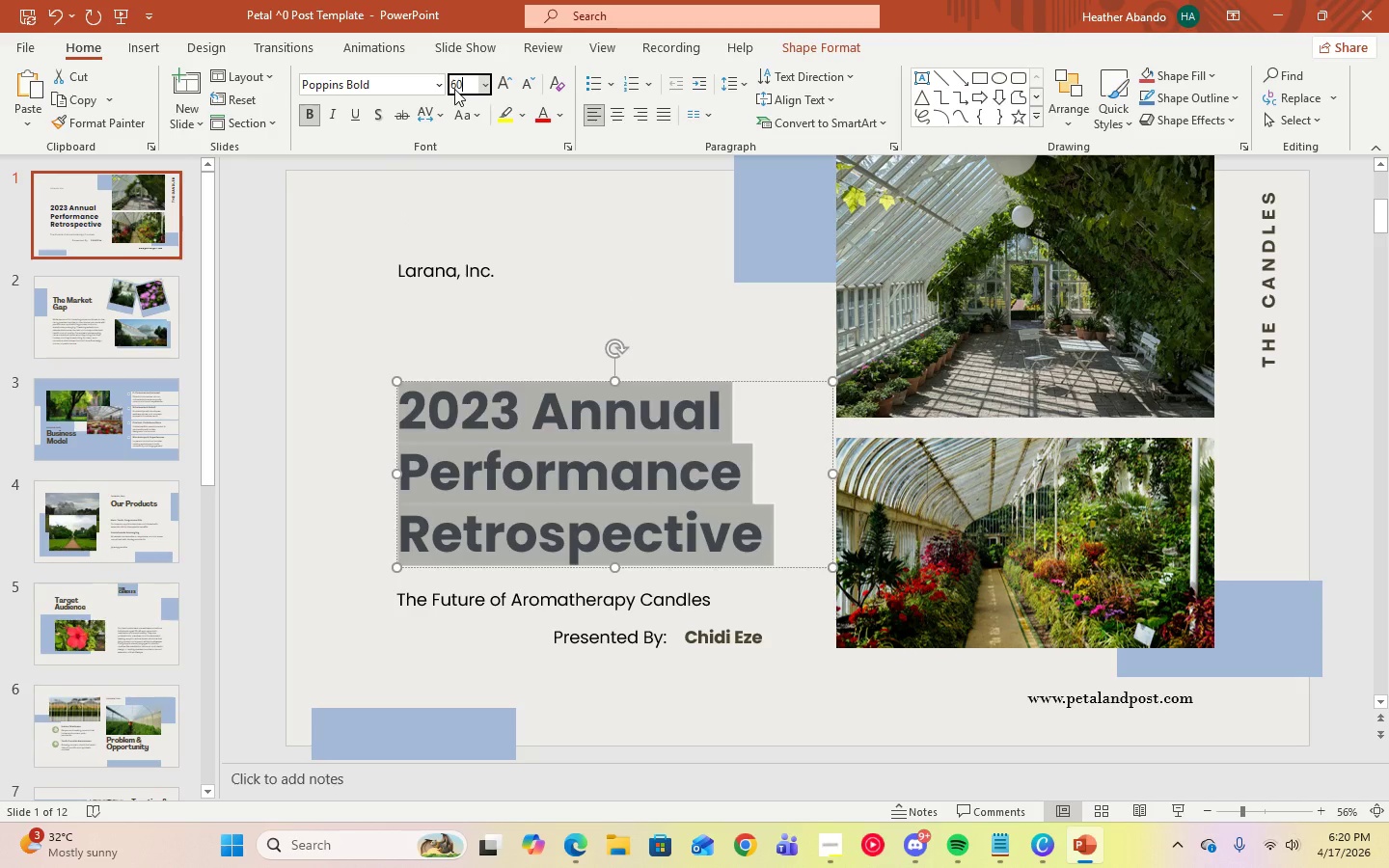 
key(Enter)
 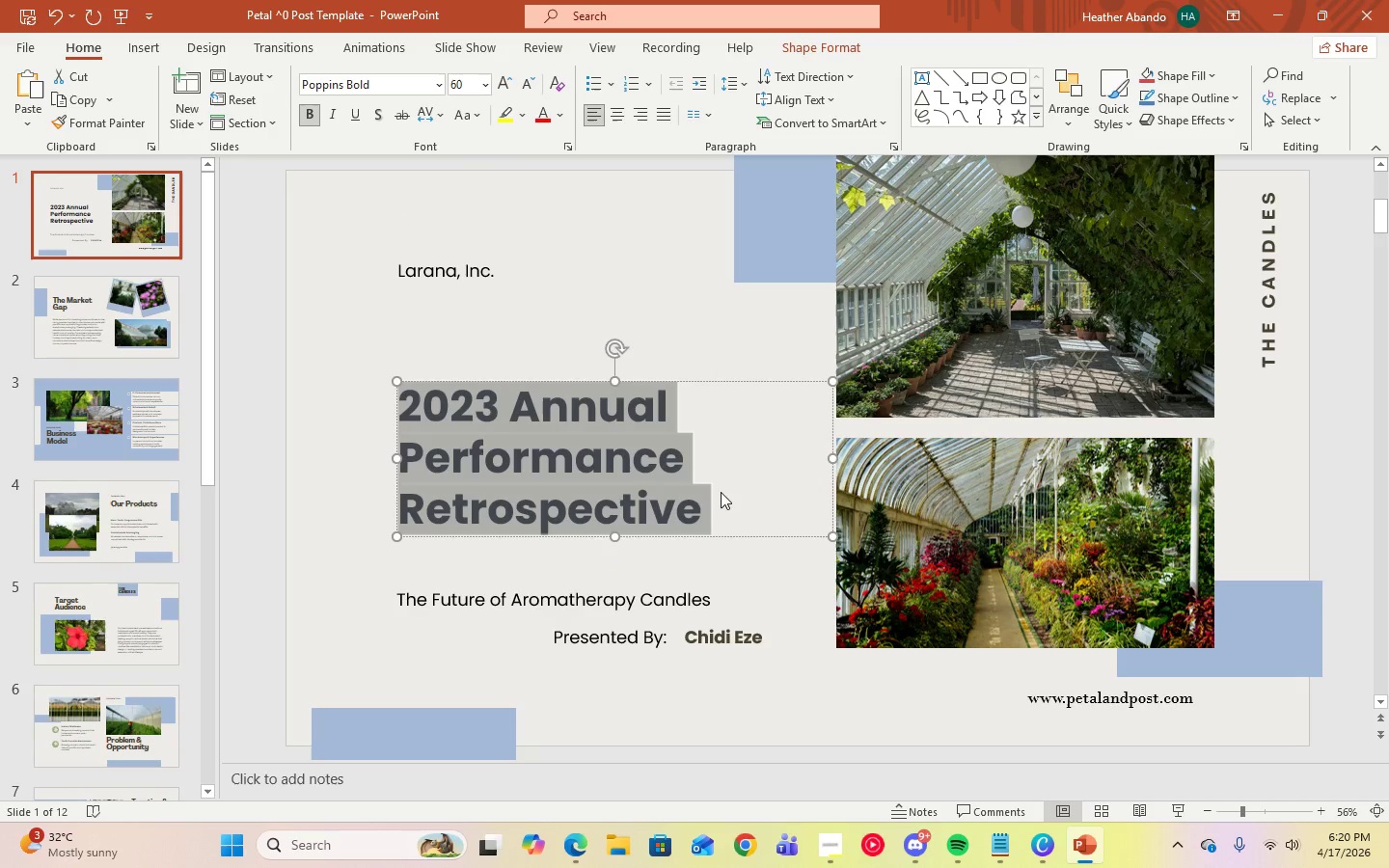 
left_click([722, 506])
 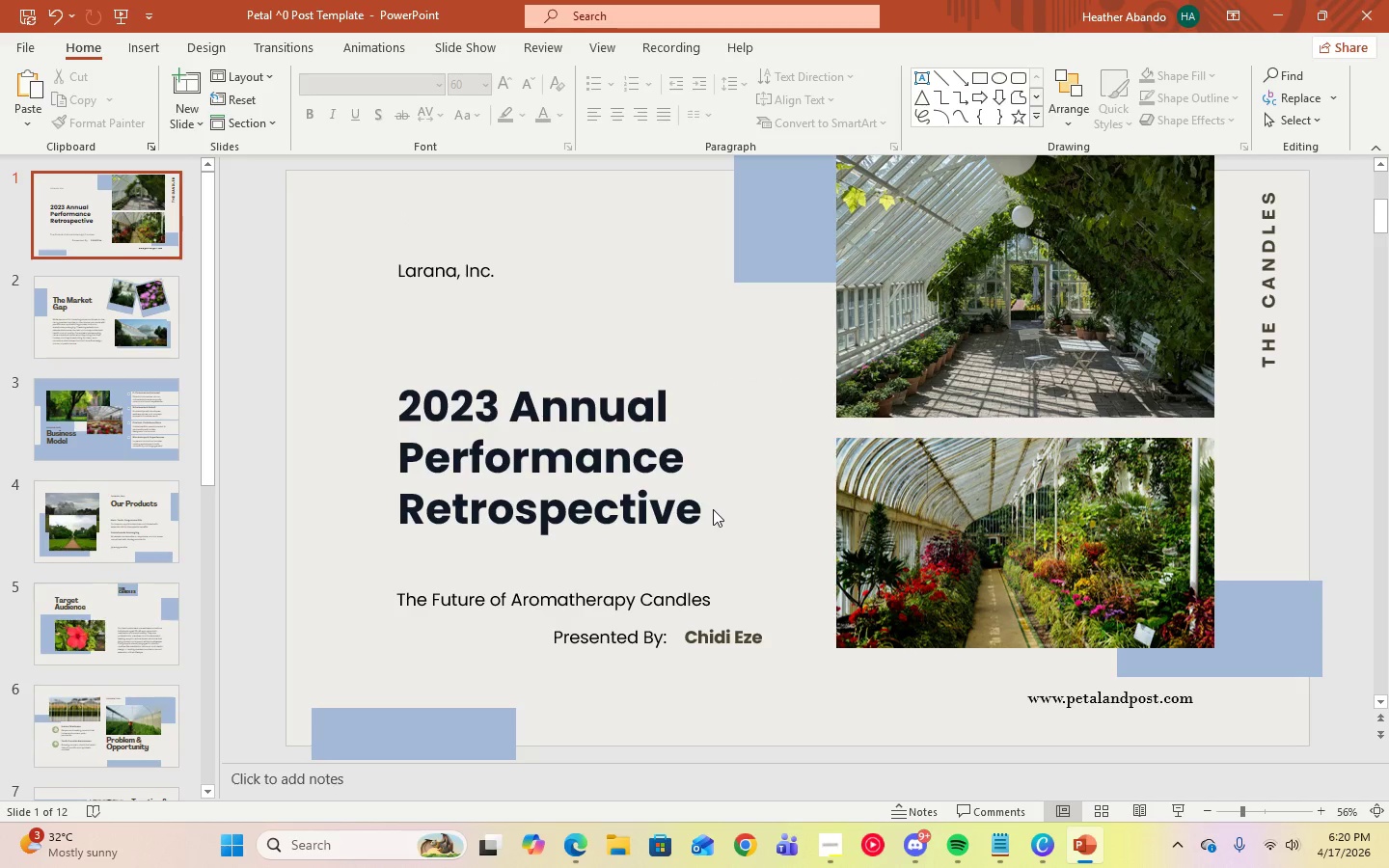 
left_click([699, 509])
 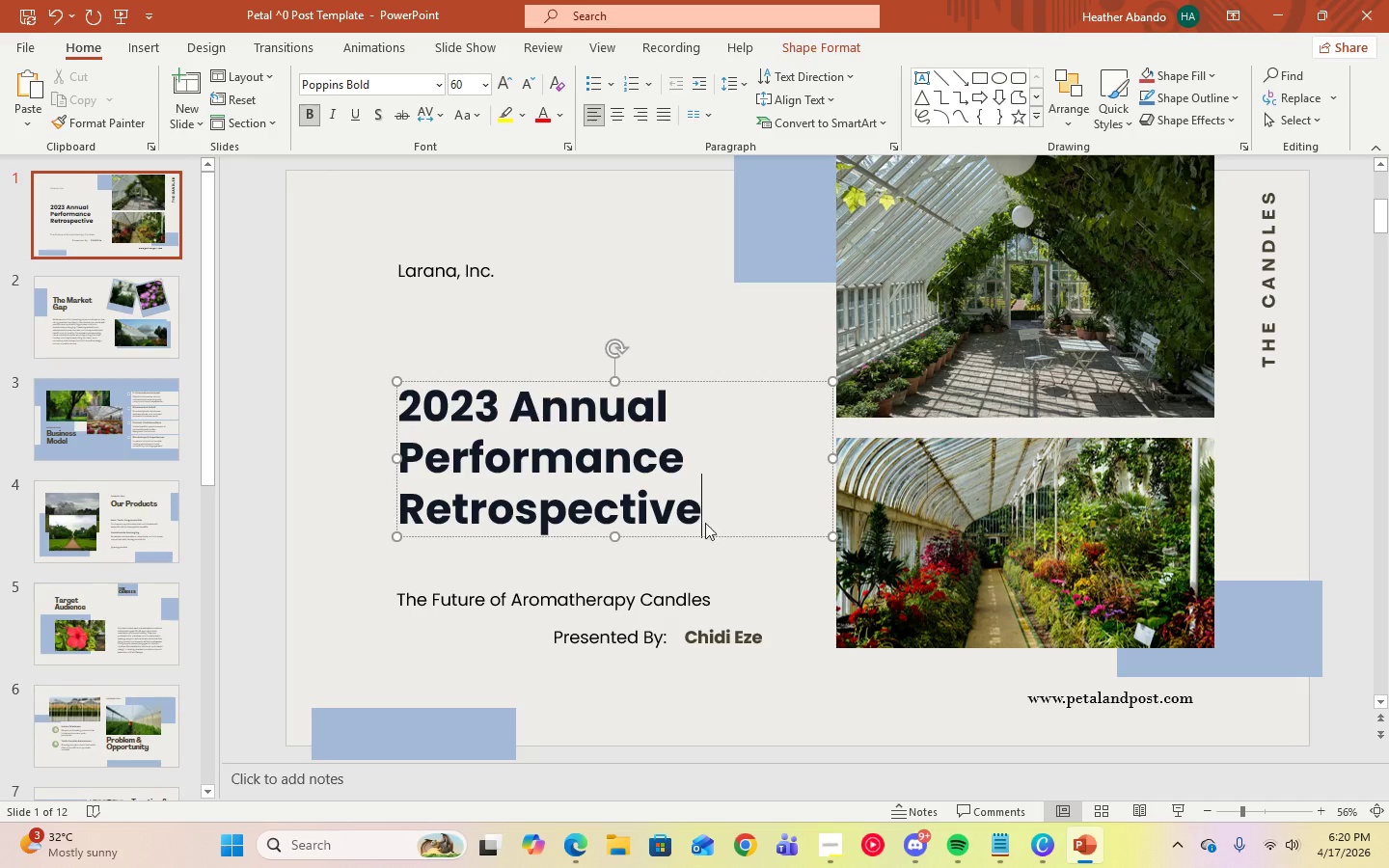 
type( in )
 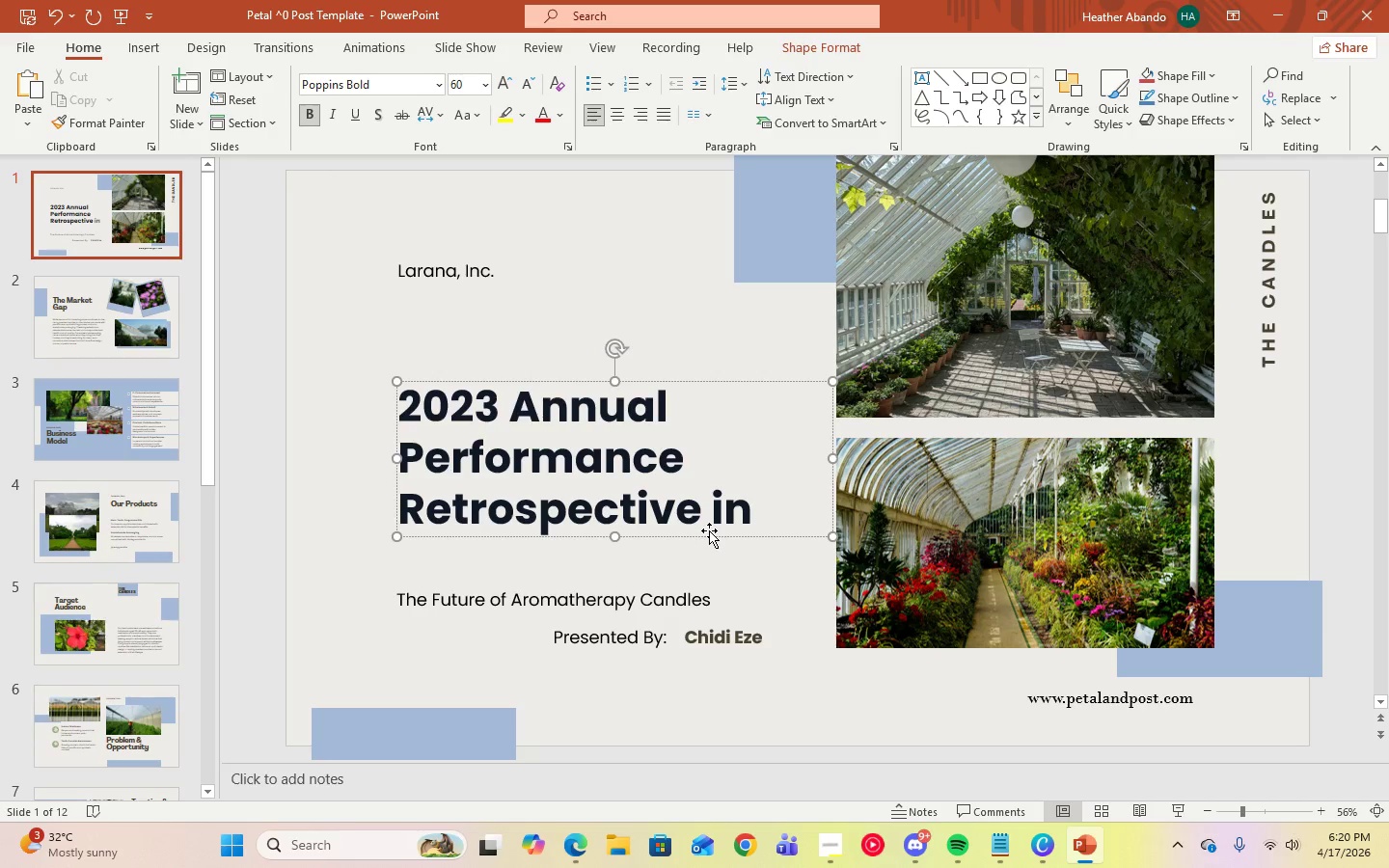 
key(Enter)
 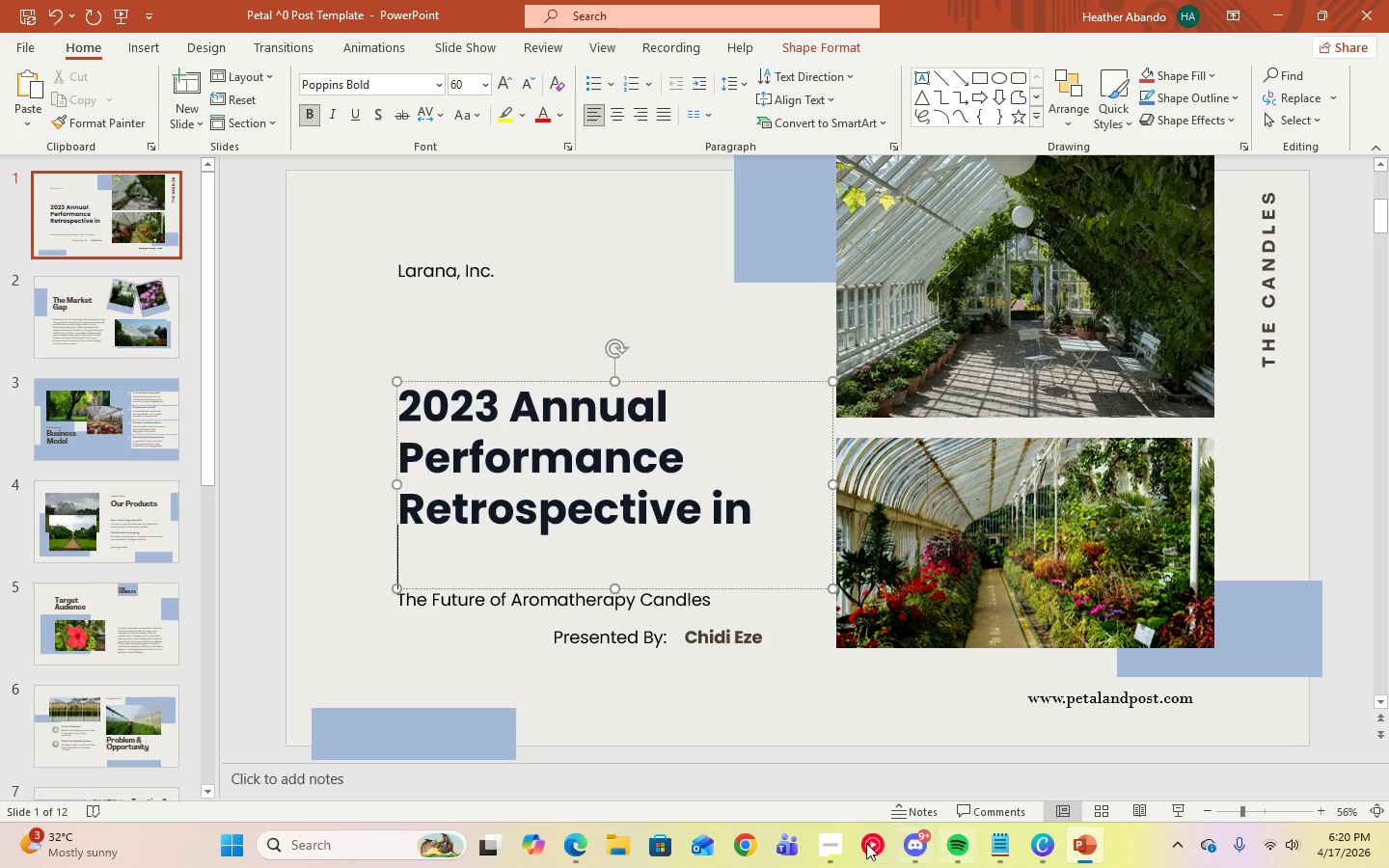 
left_click([829, 844])